 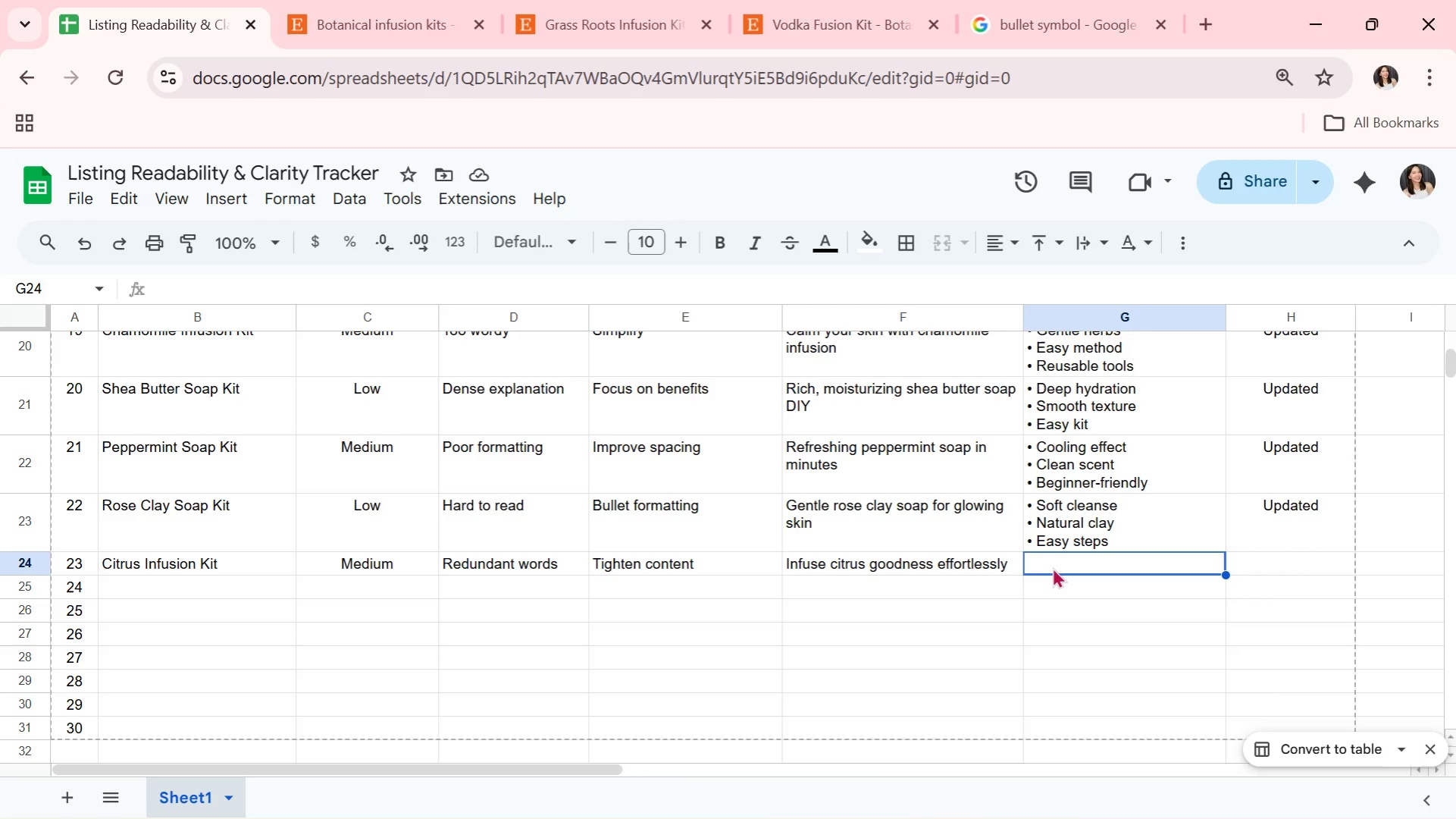 
double_click([1052, 567])
 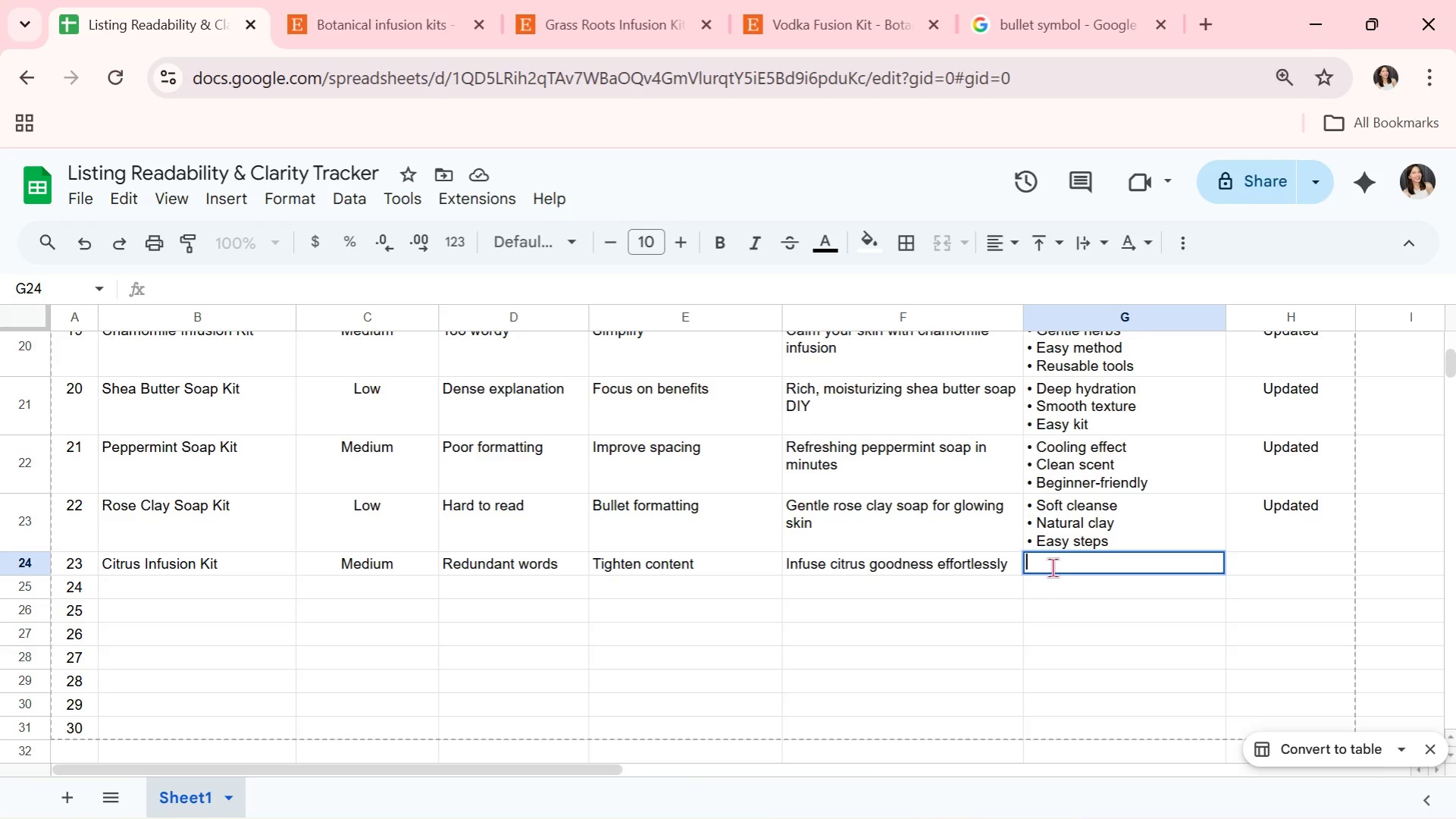 
key(Control+ControlLeft)
 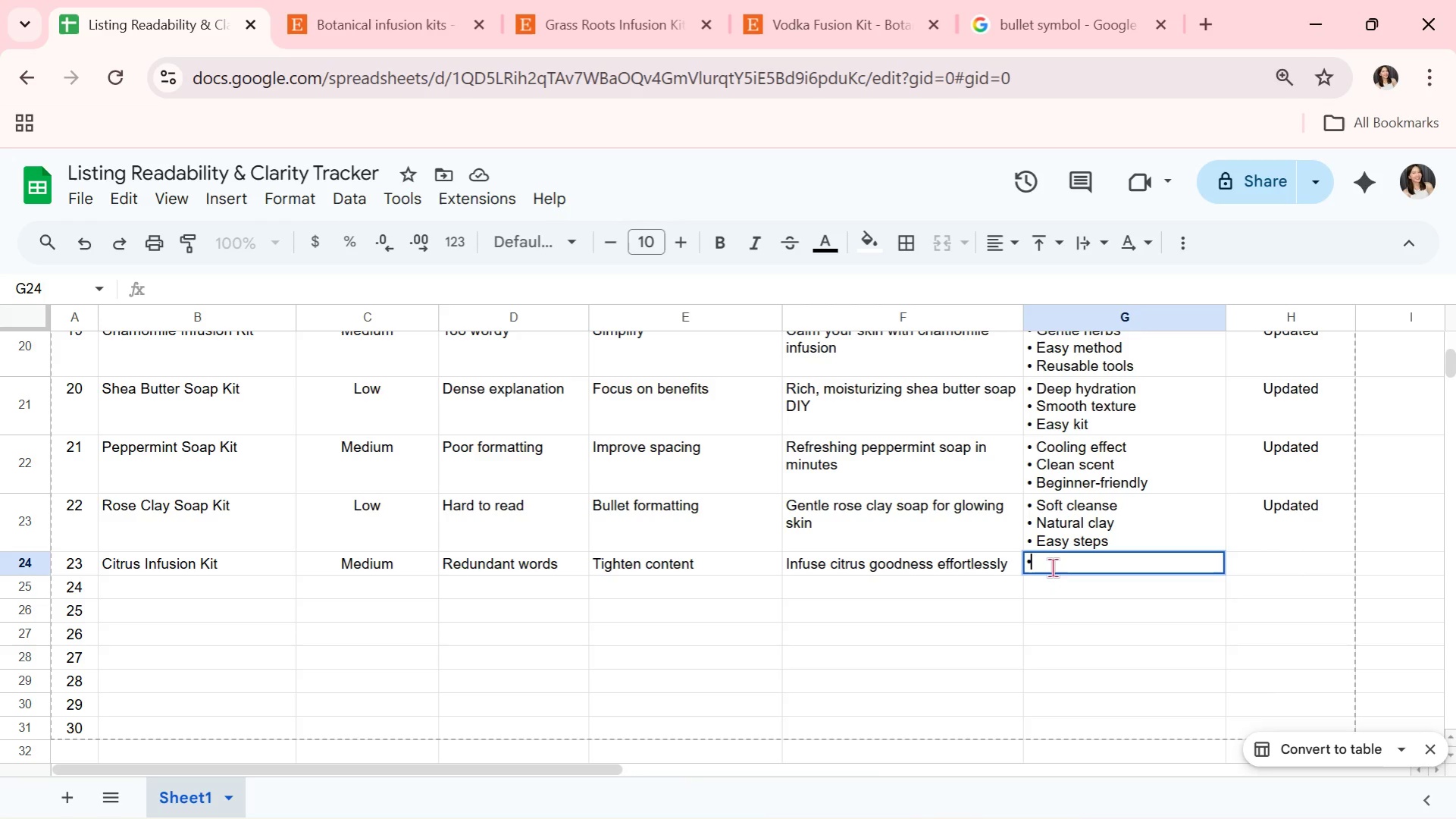 
key(Control+V)
 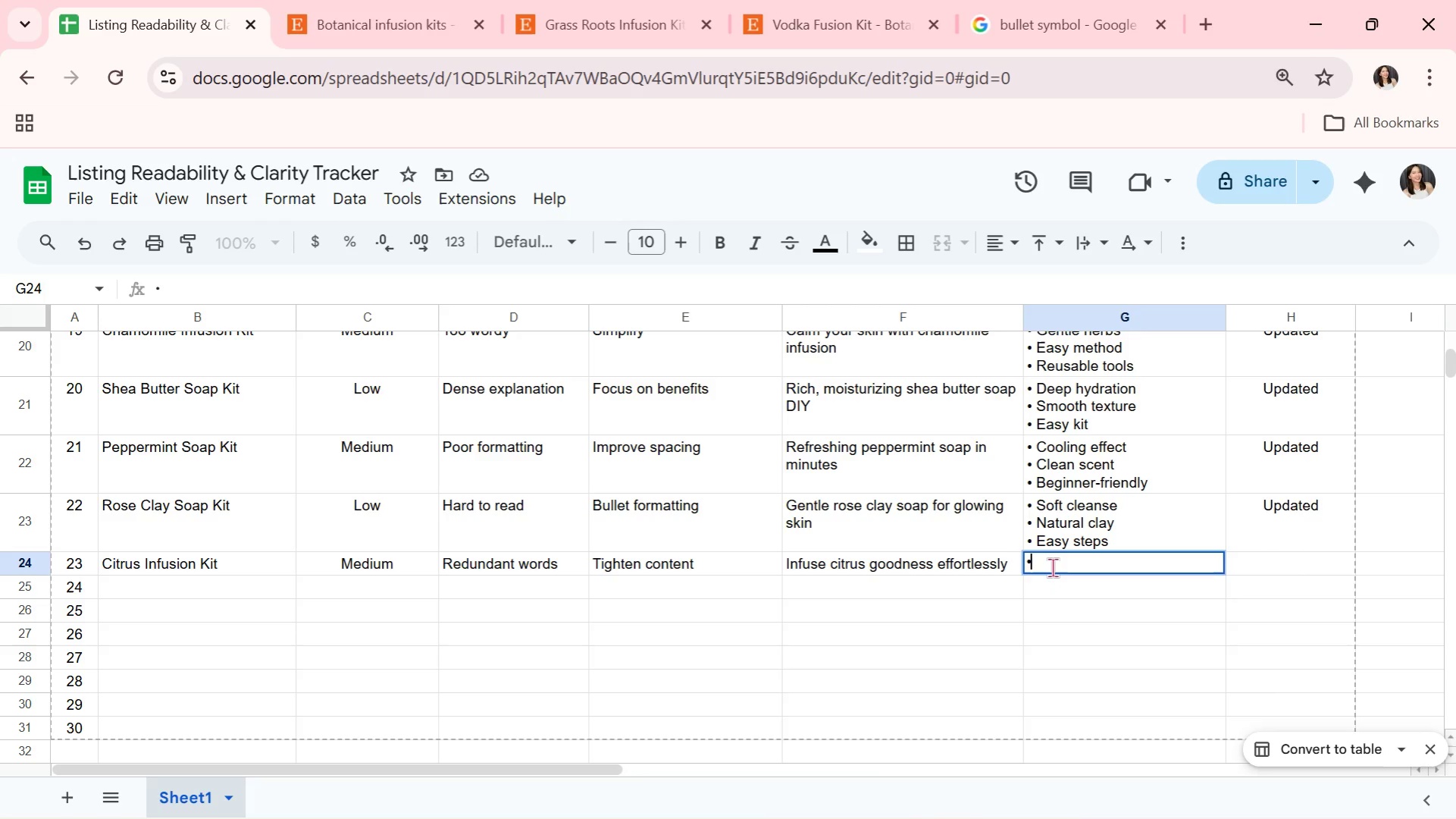 
type( Fresh ingeridents)
 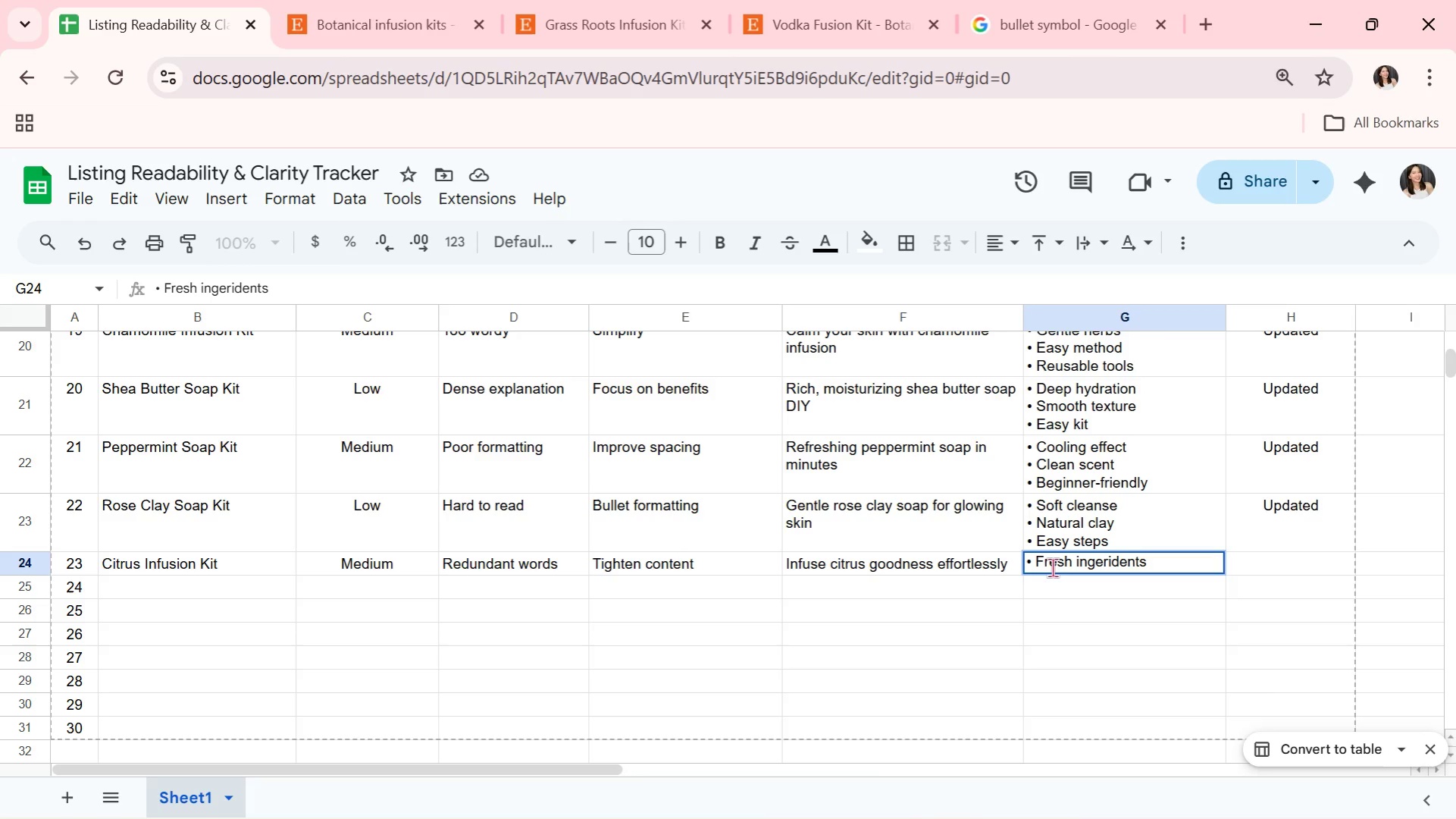 
key(Alt+AltLeft)
 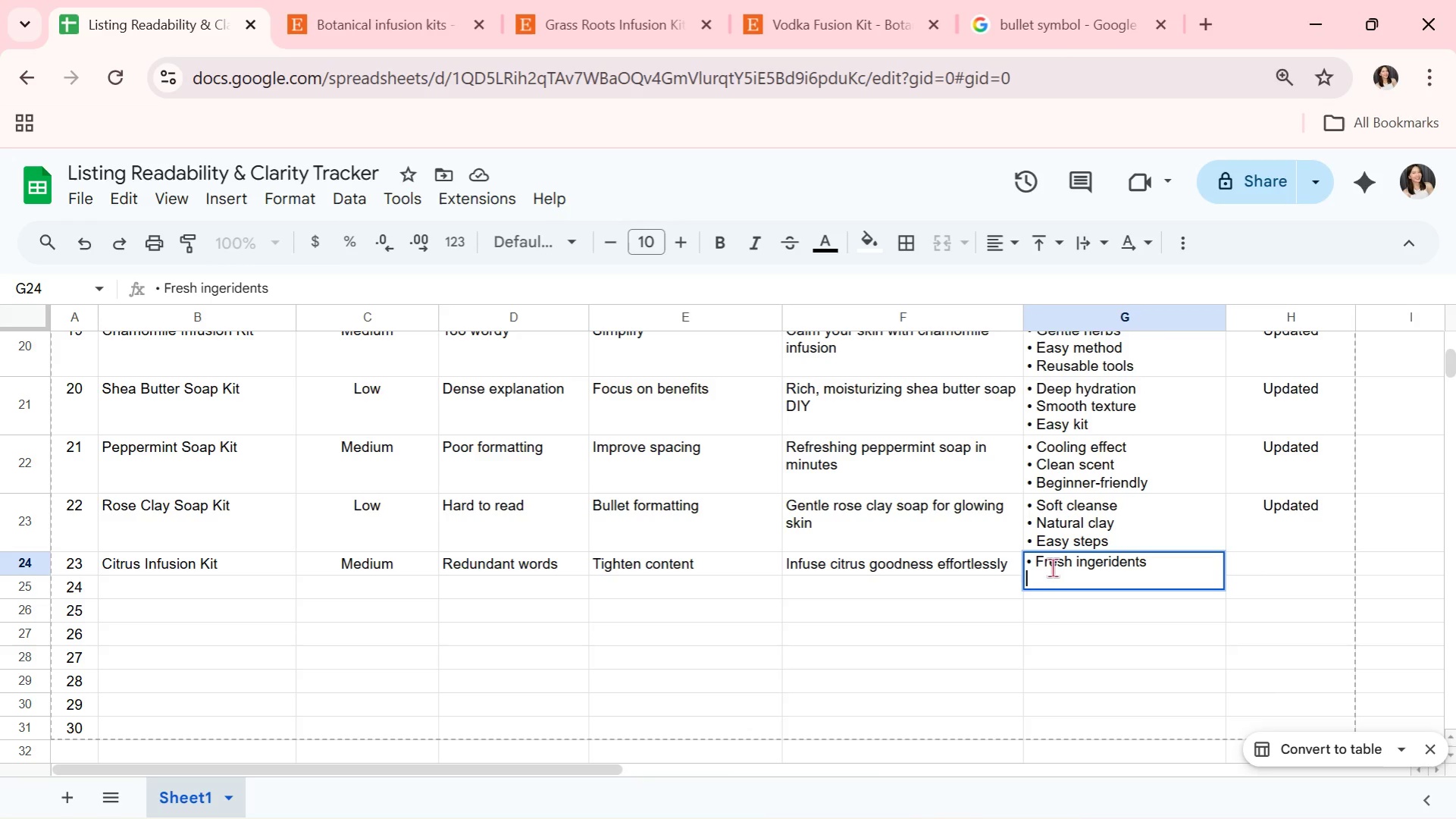 
key(Alt+Enter)
 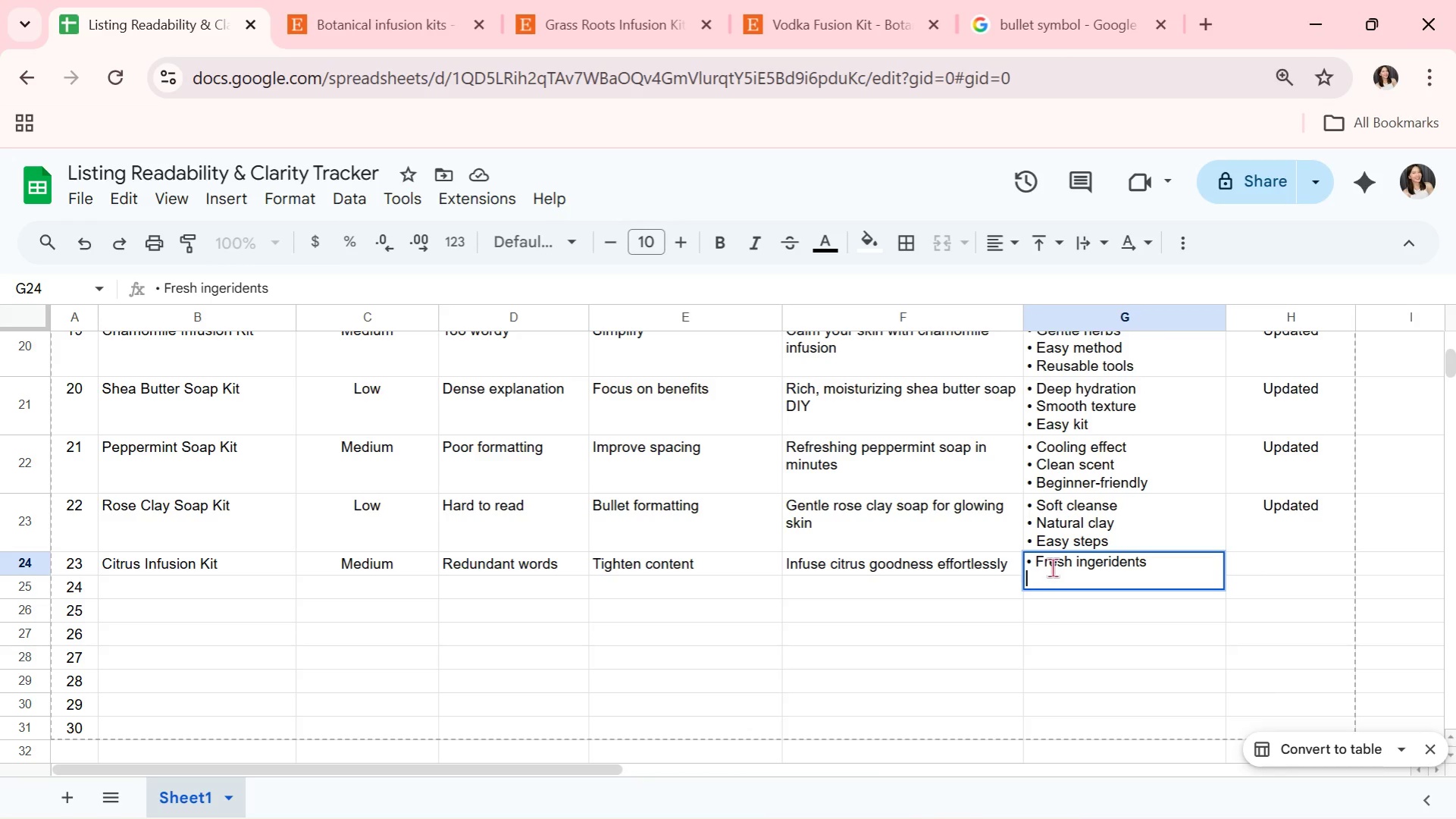 
key(Control+ControlLeft)
 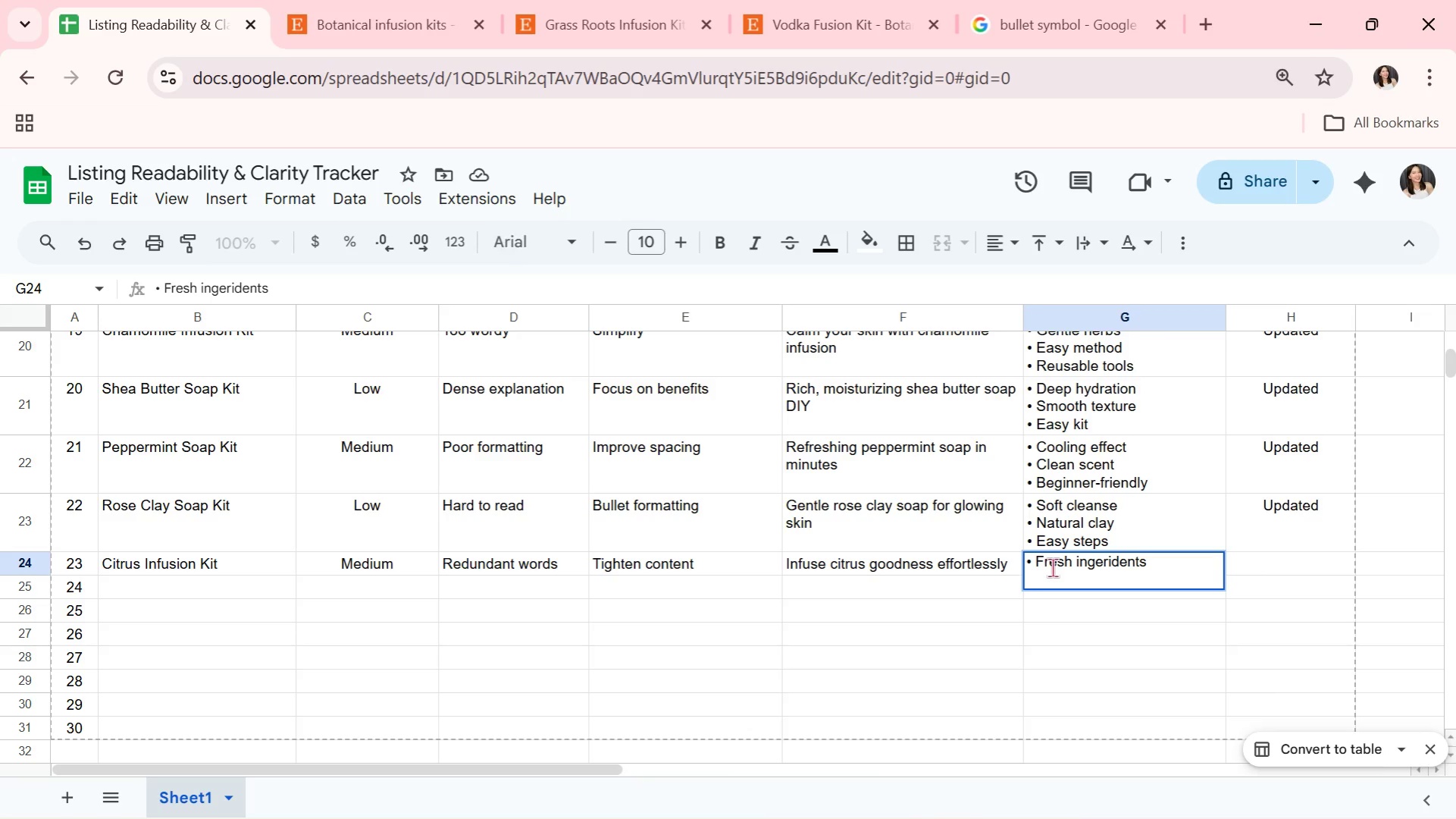 
key(Control+V)
 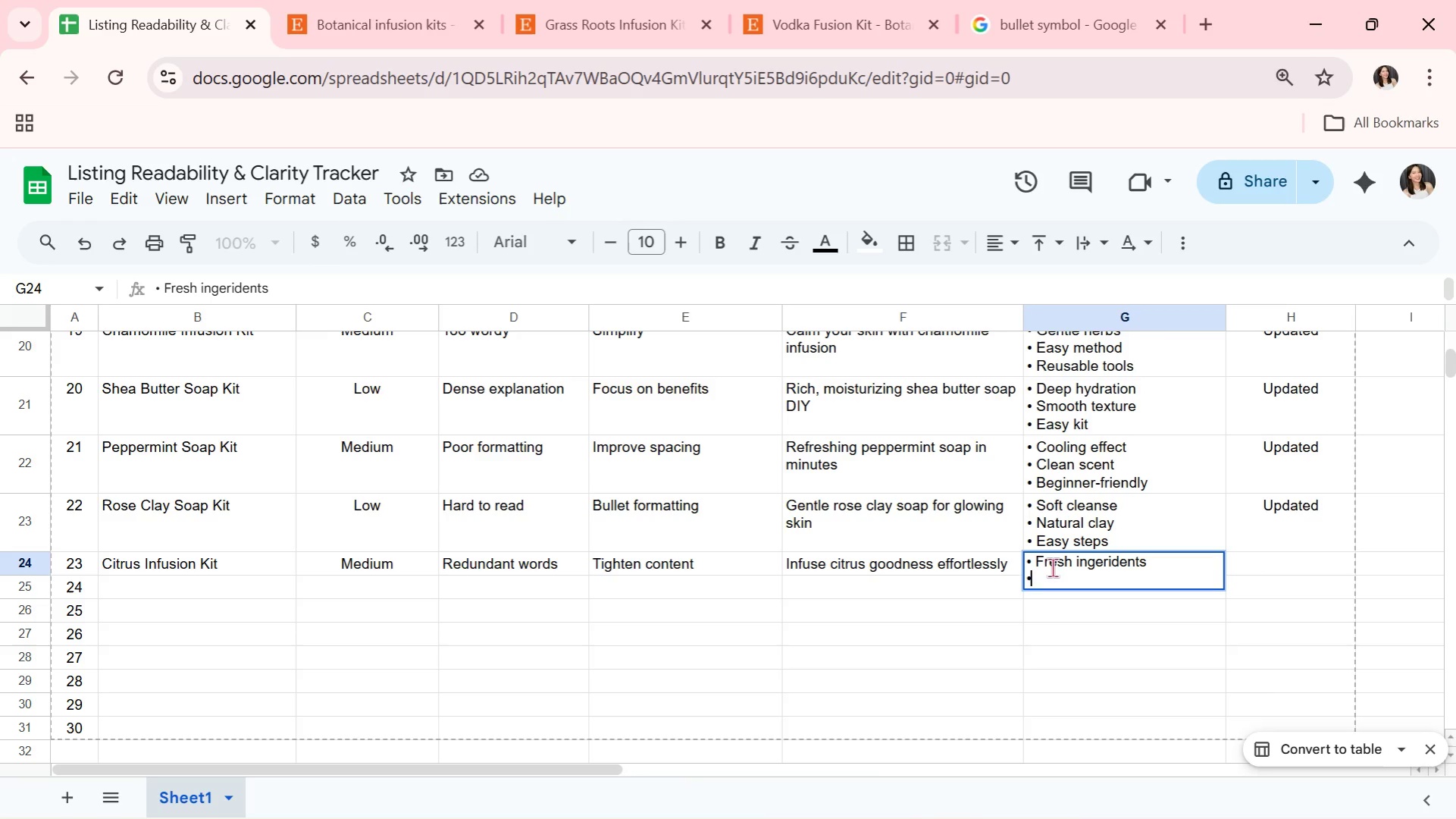 
key(Space)
 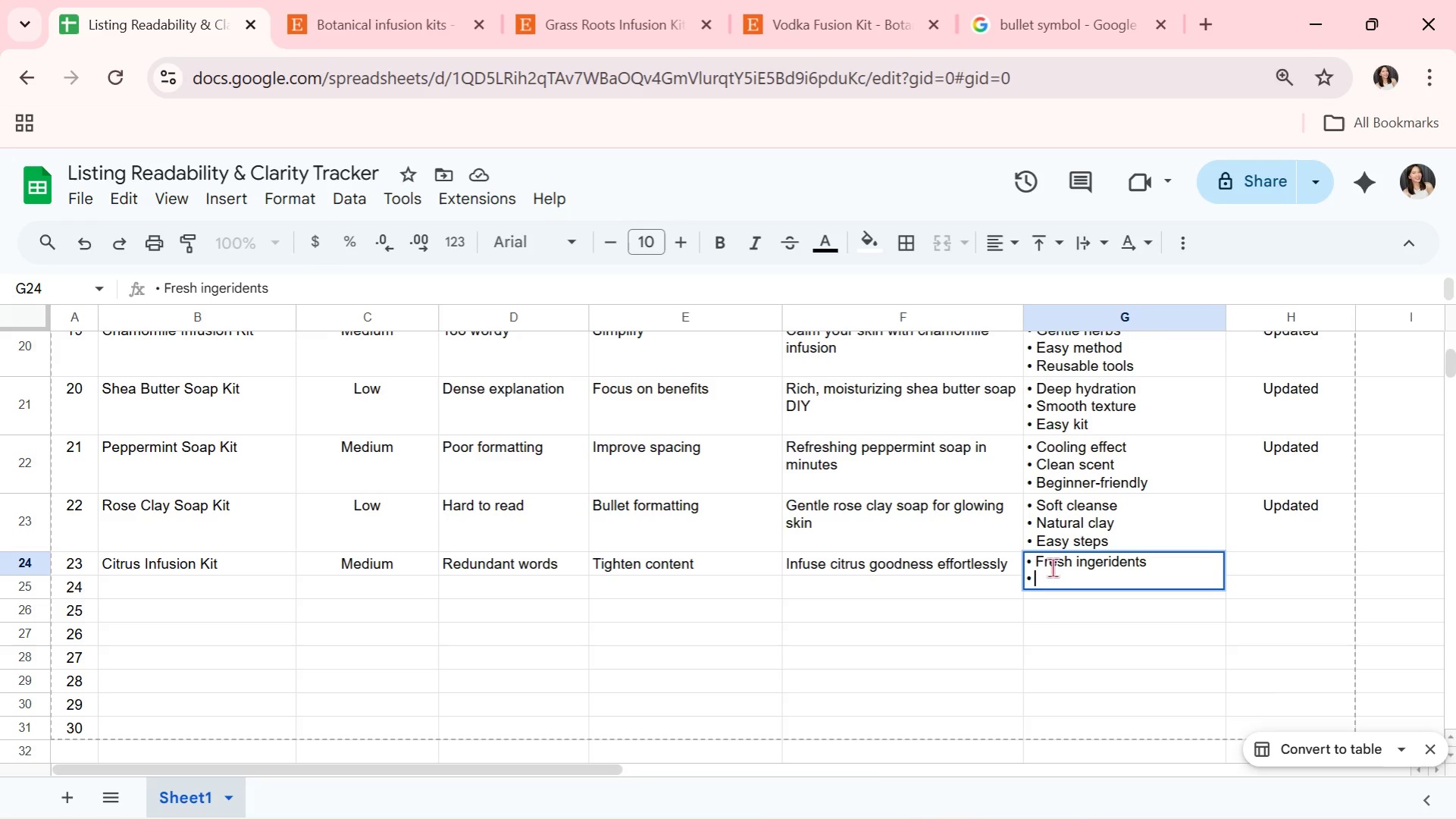 
wait(11.58)
 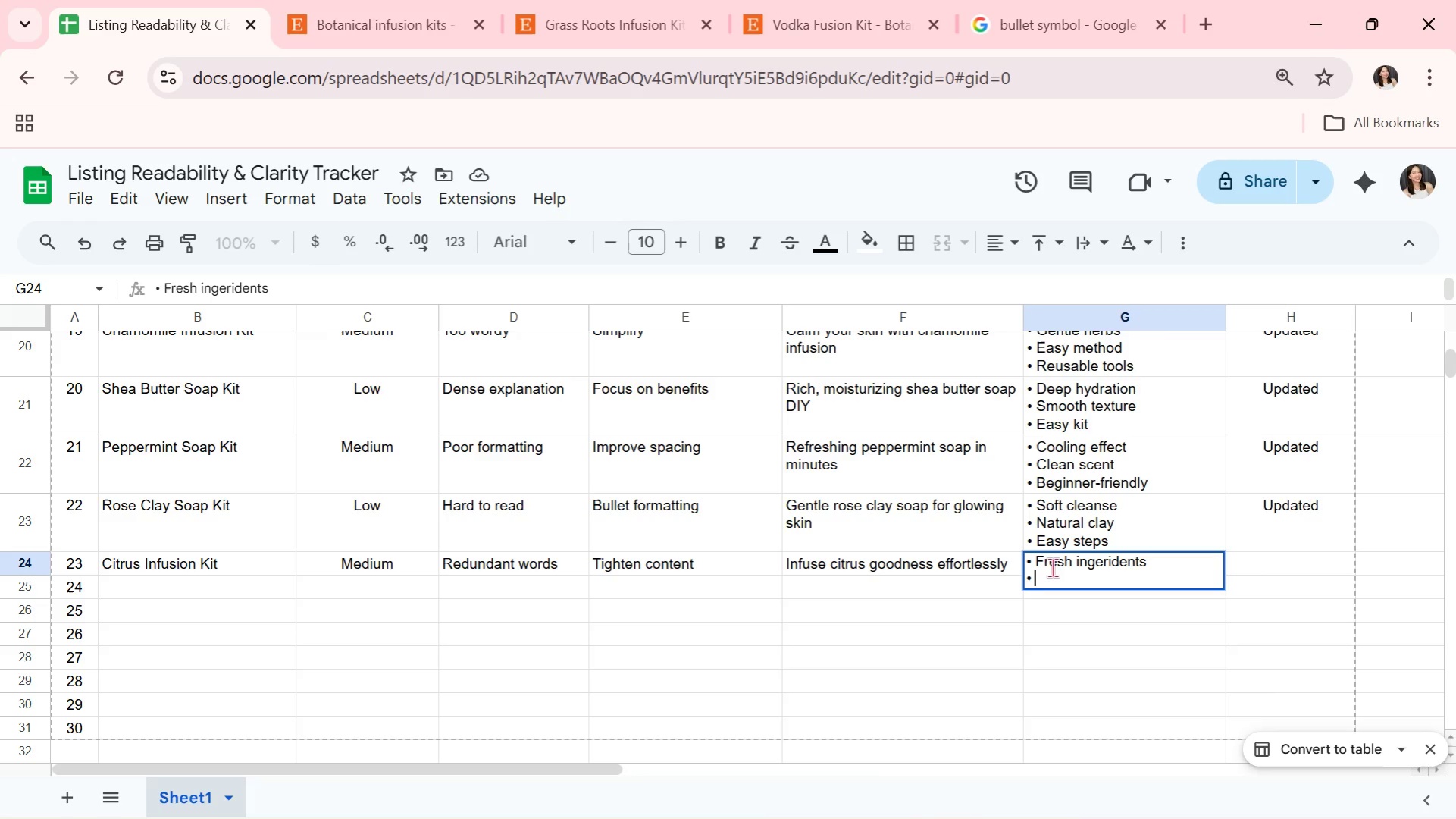 
left_click([1121, 560])
 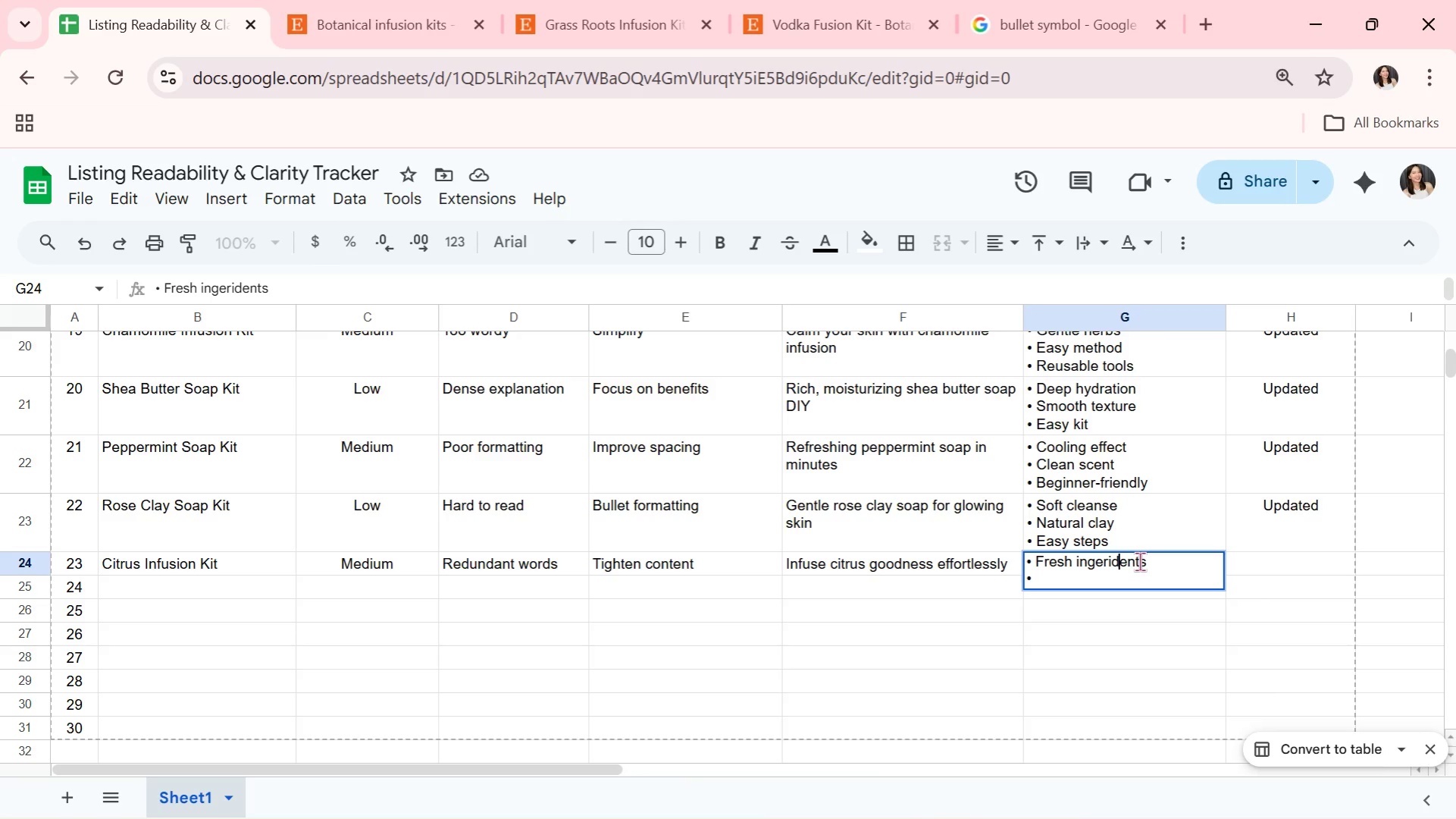 
type(\\)
key(Backspace)
key(Backspace)
key(Backspace)
key(Backspace)
key(Backspace)
key(Backspace)
type(redi)
 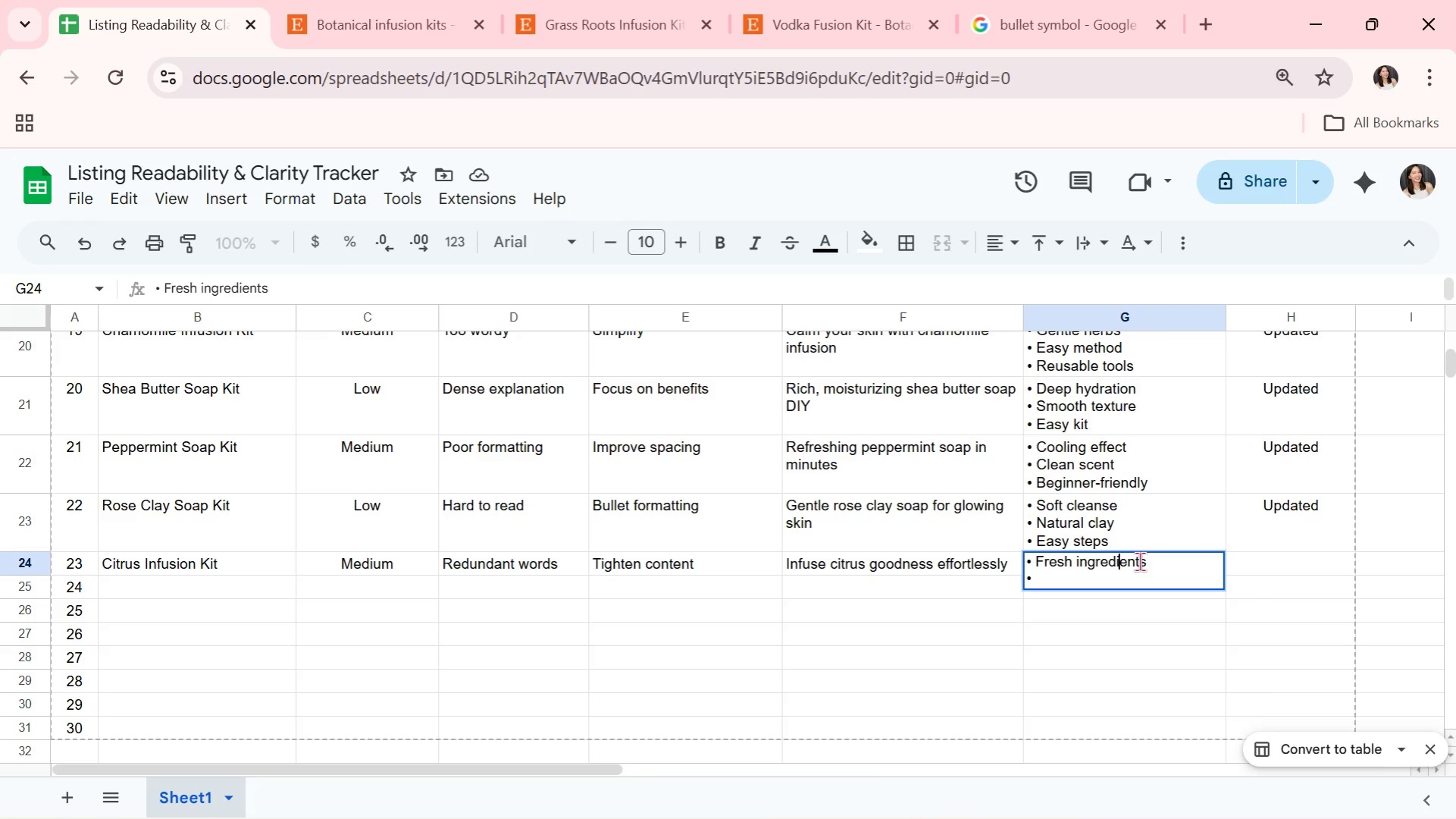 
key(Enter)
 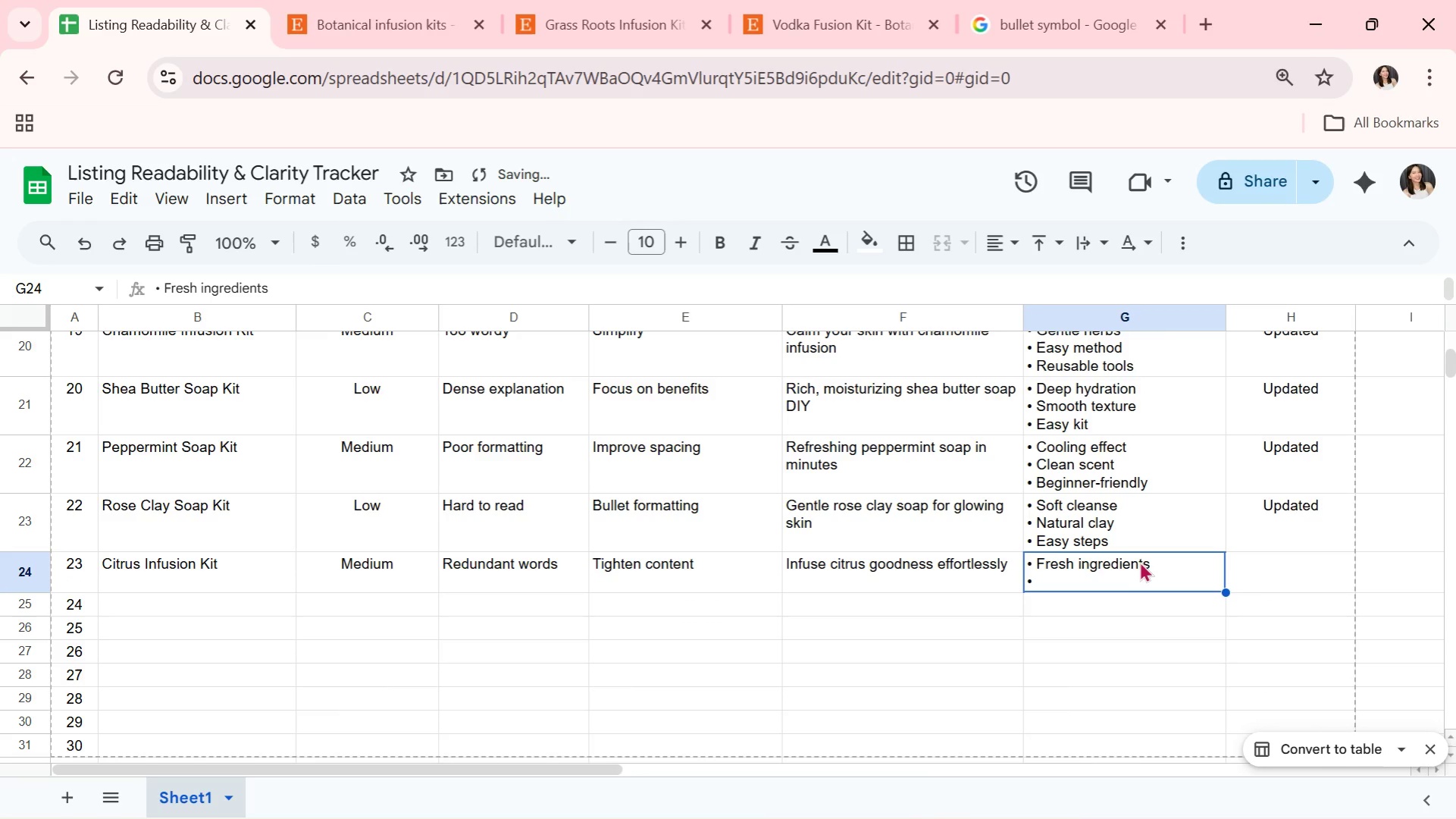 
double_click([1139, 561])
 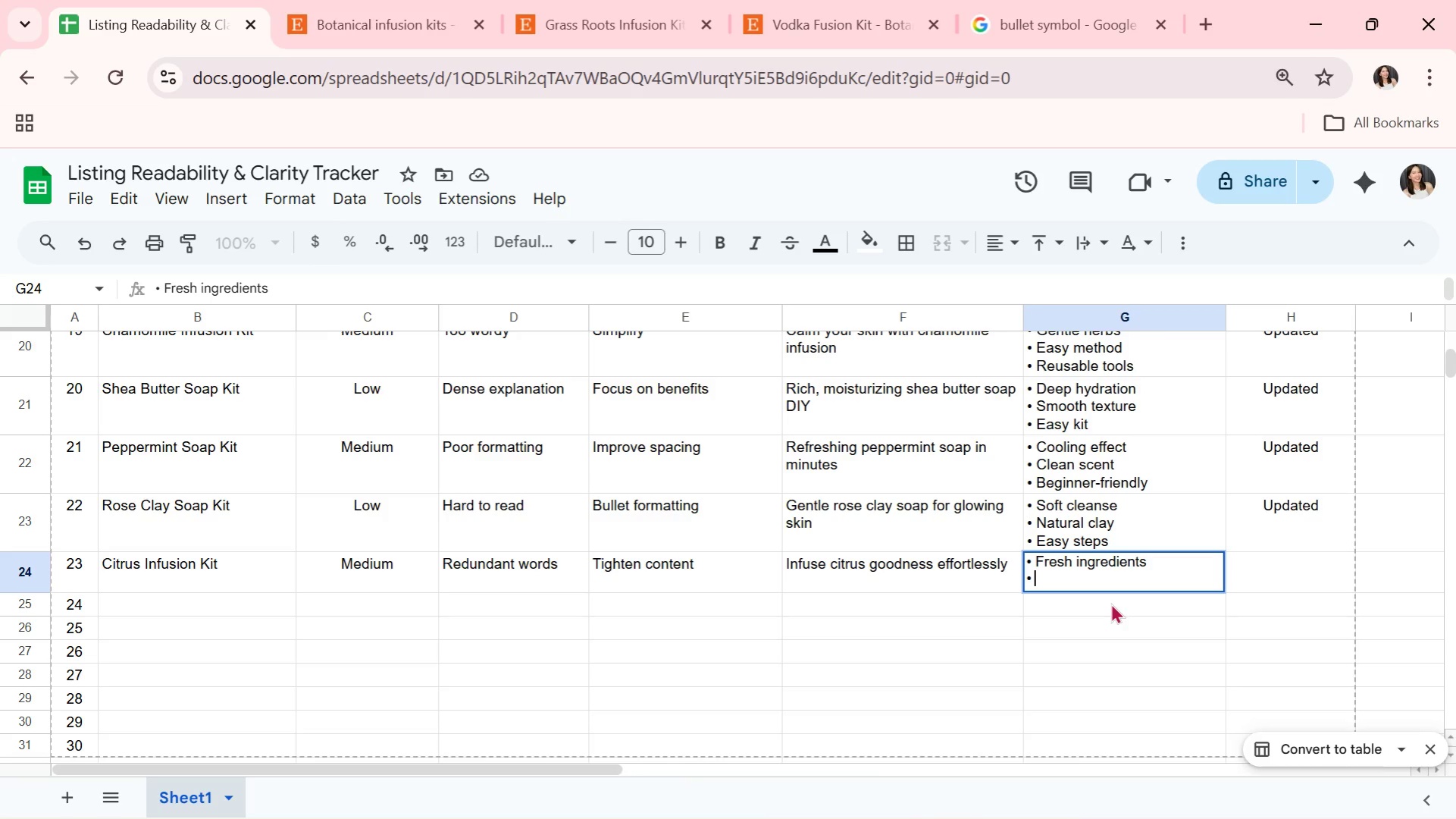 
wait(25.25)
 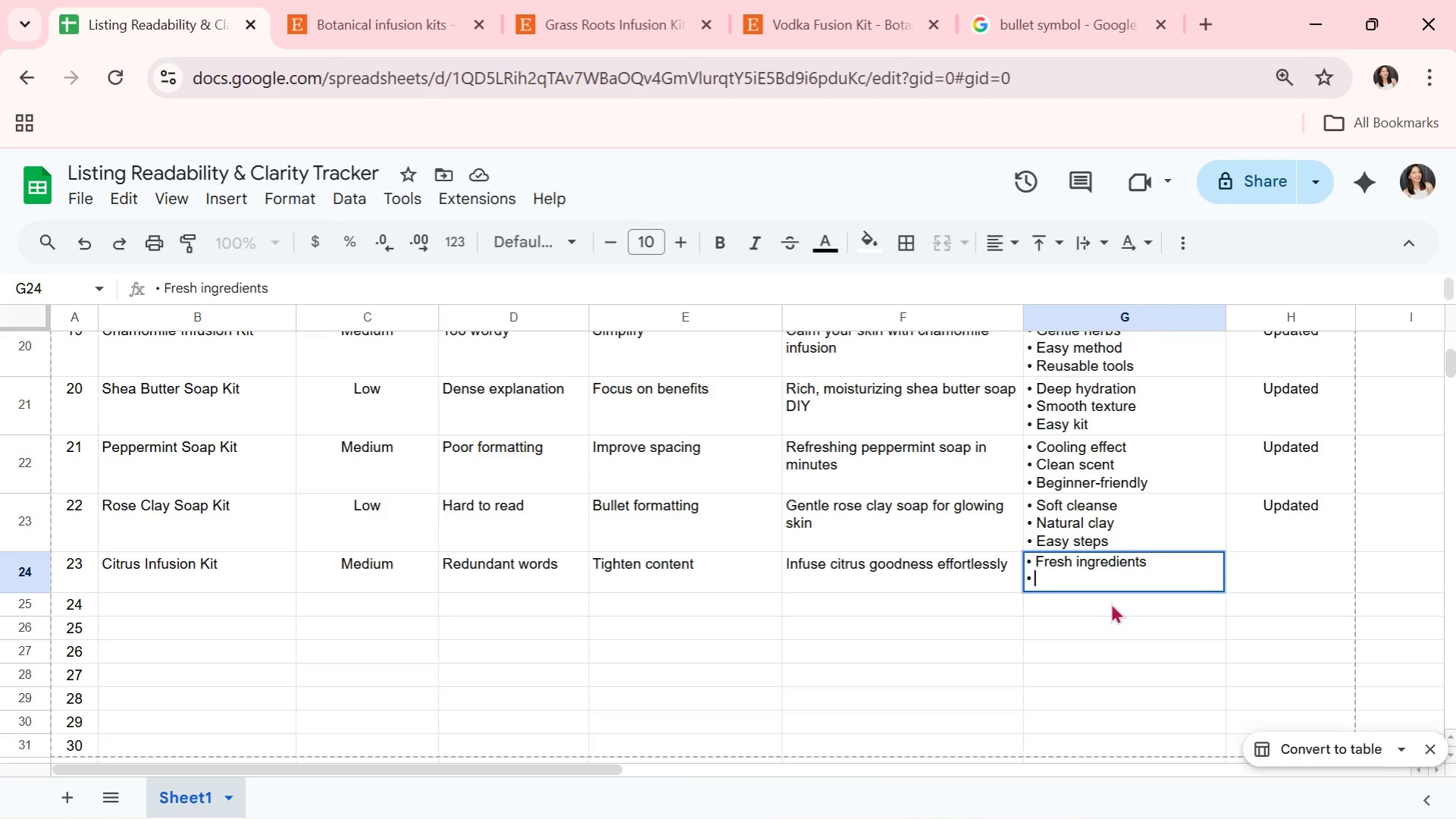 
type(Siml)
key(Backspace)
type(ple )
 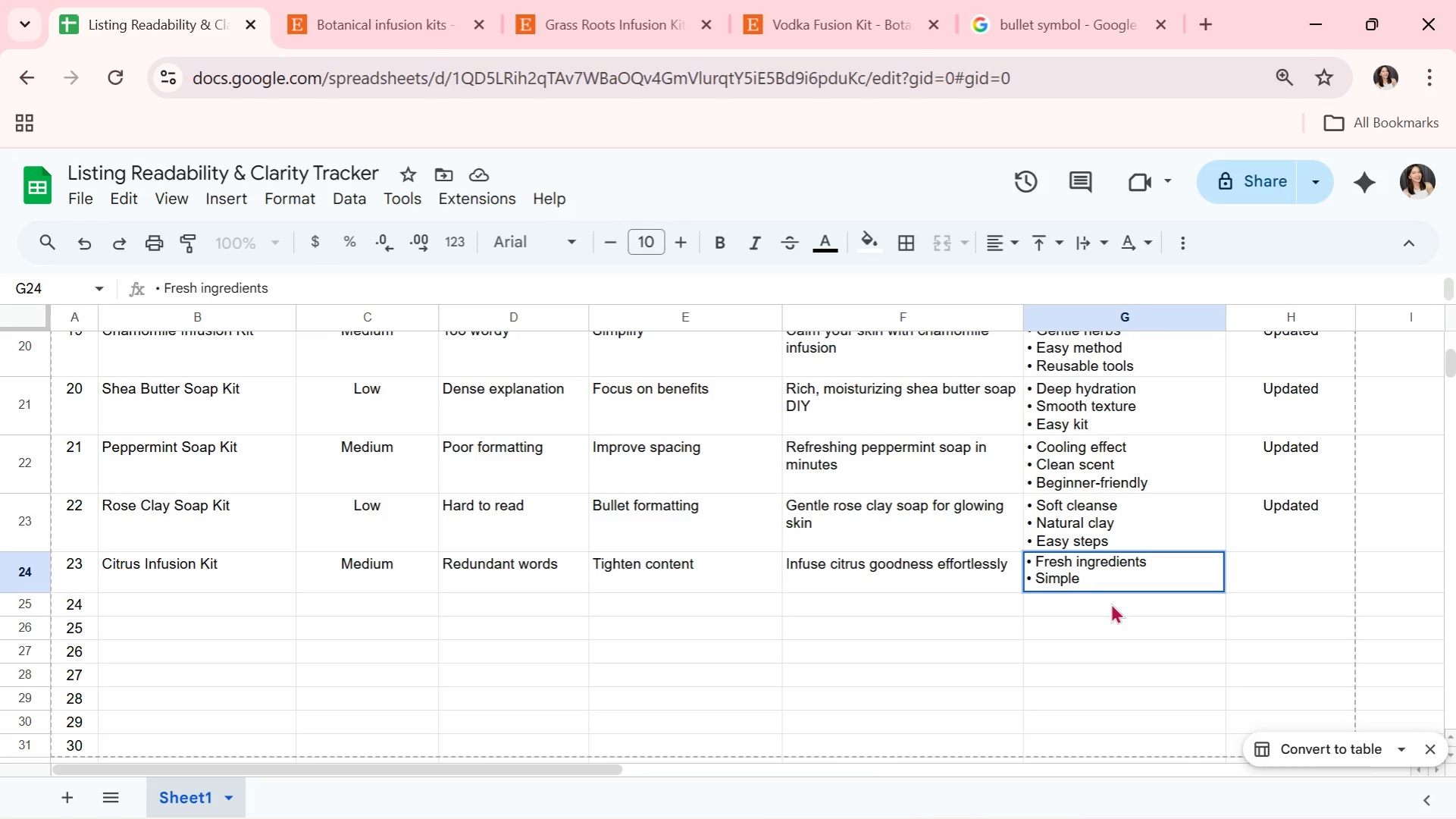 
wait(18.2)
 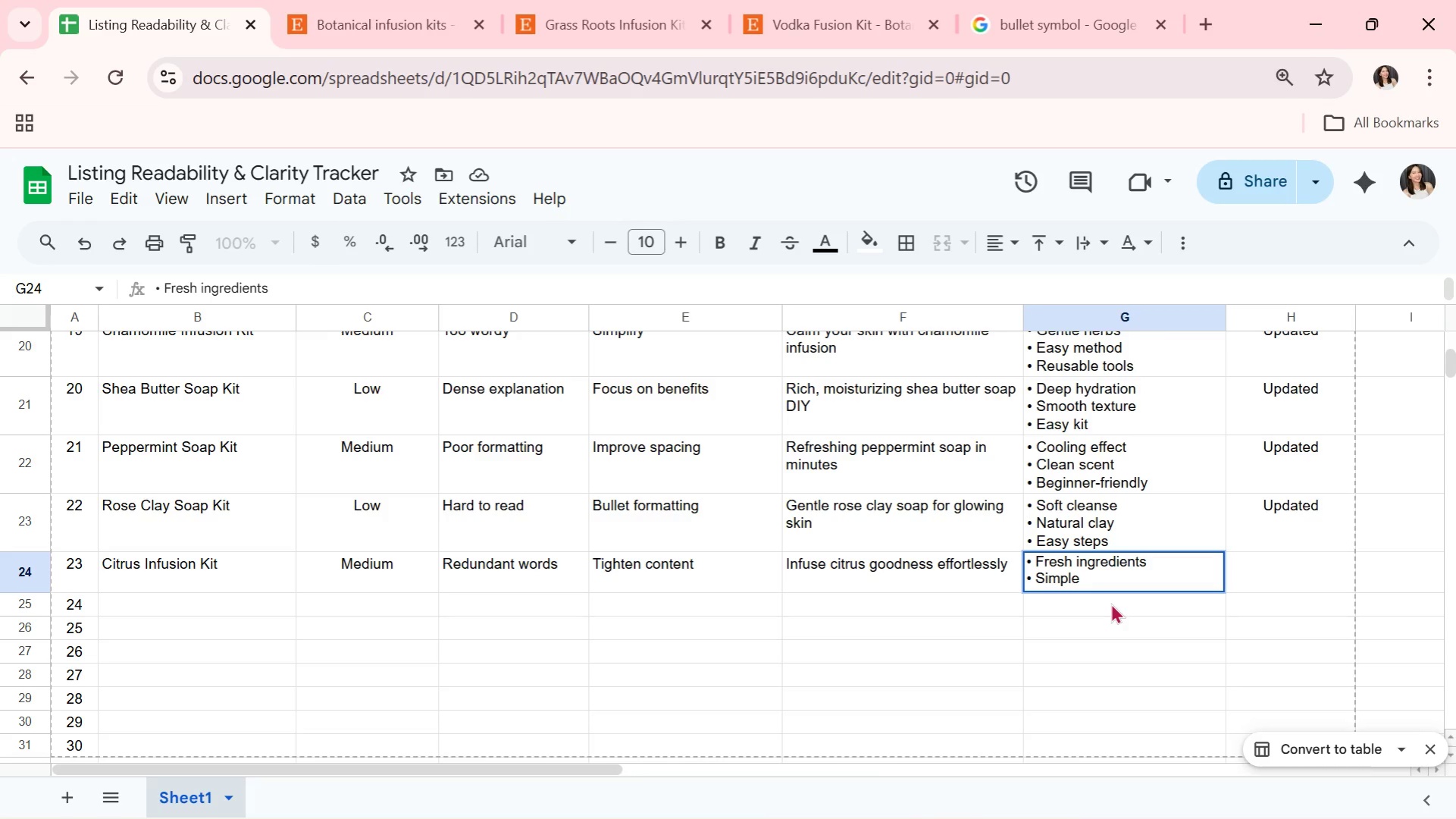 
key(Alt+AltLeft)
 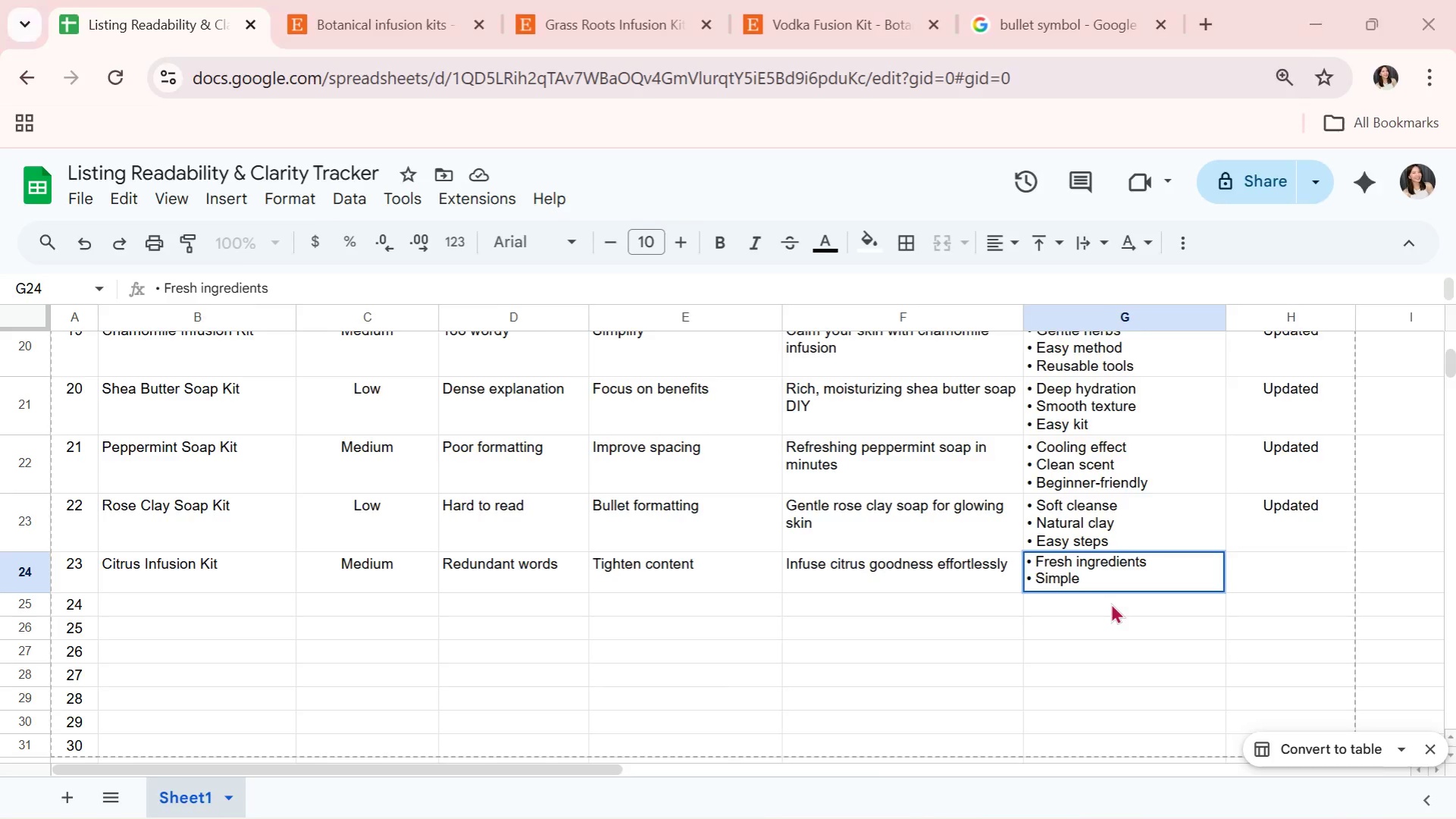 
key(Alt+Tab)